 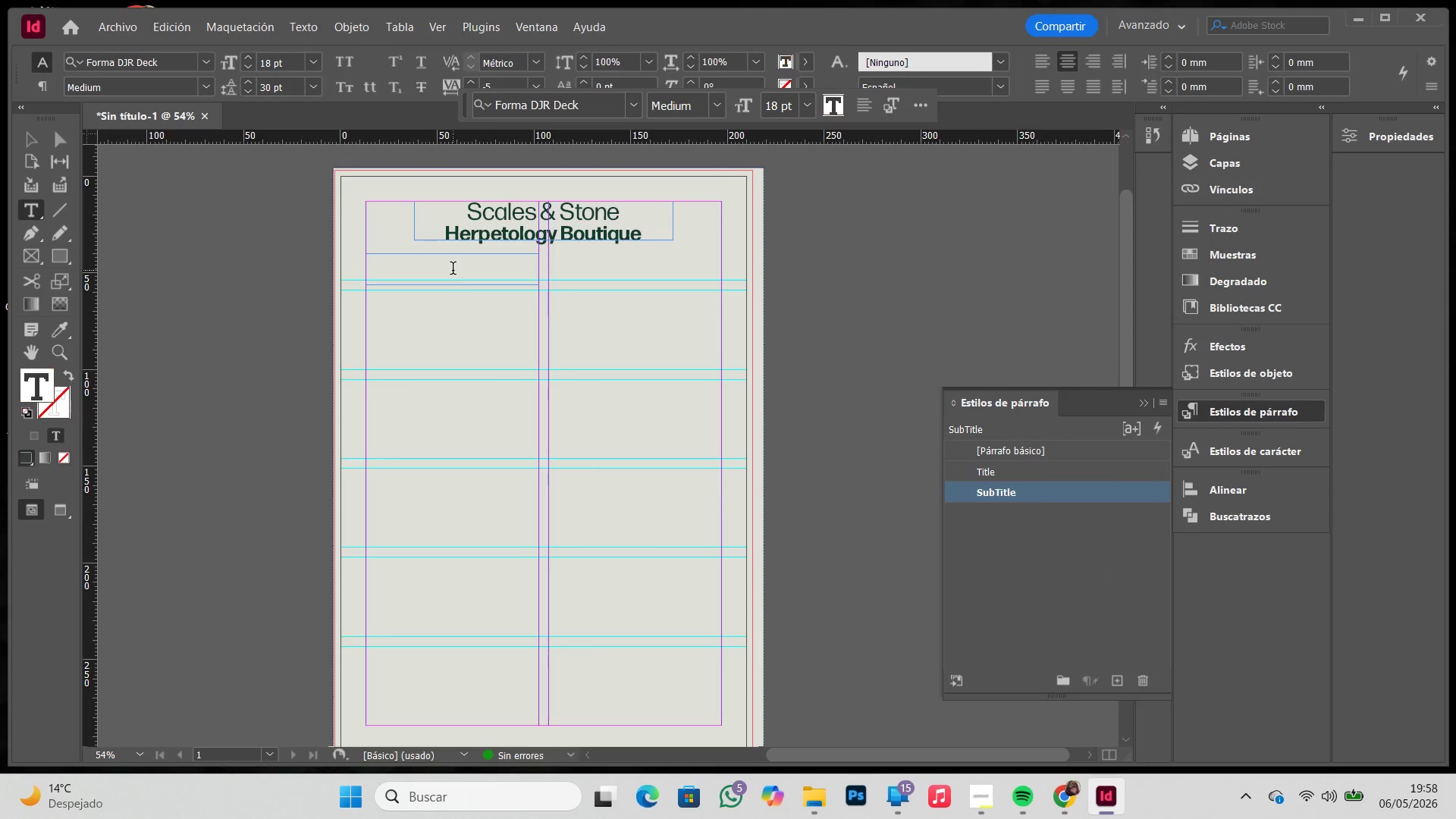 
key(Control+ControlLeft)
 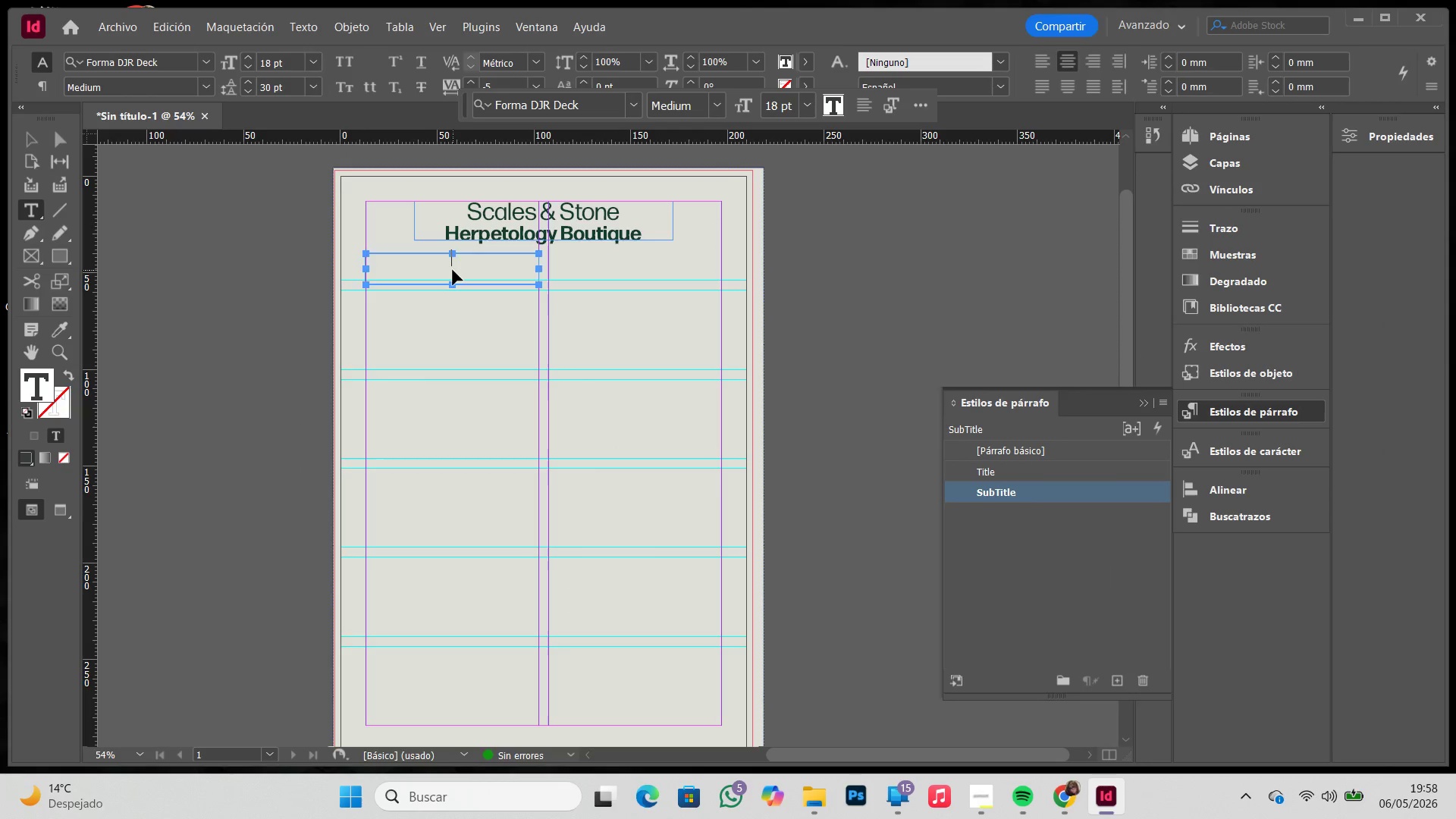 
key(Control+V)
 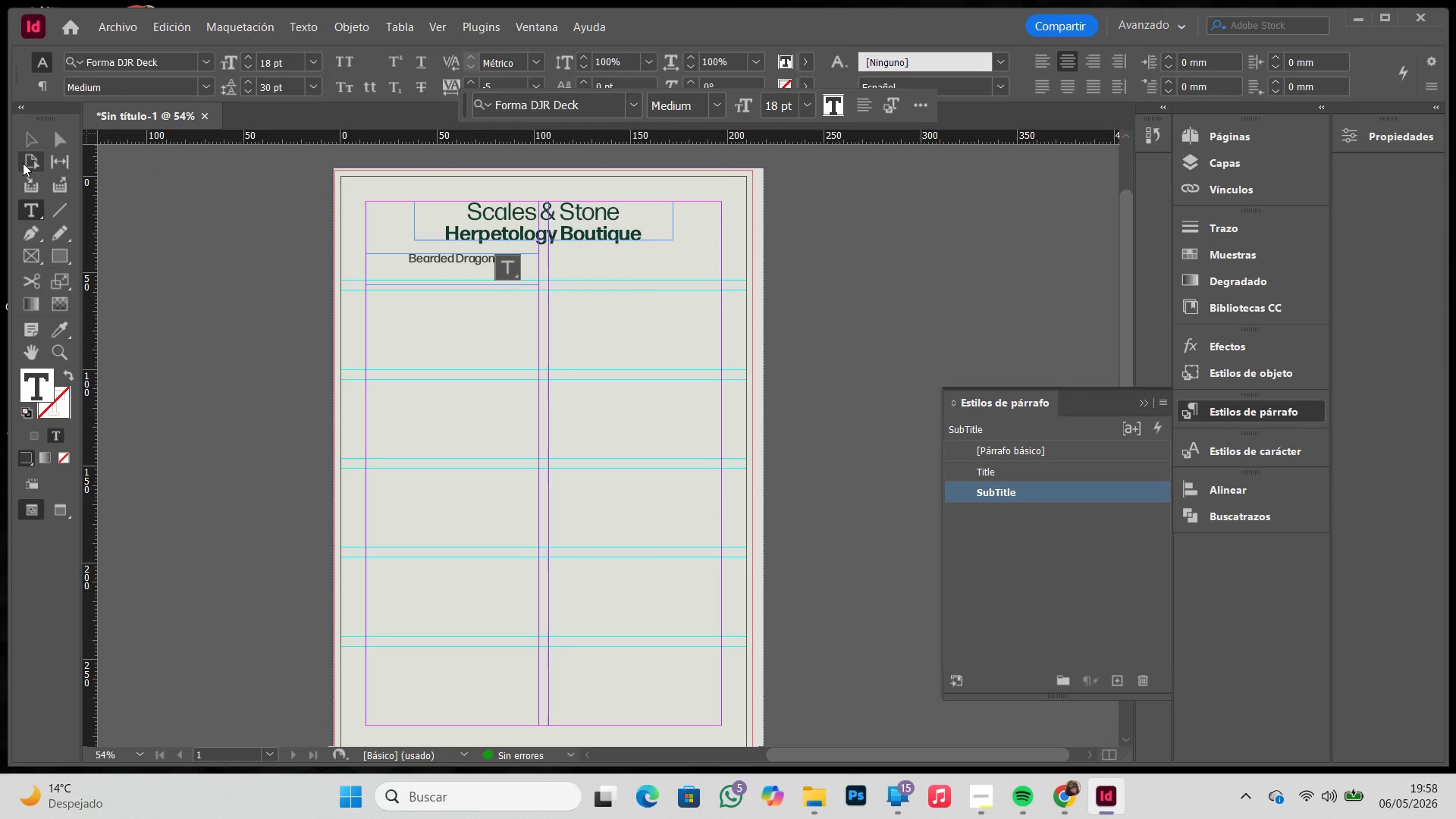 
left_click([23, 142])
 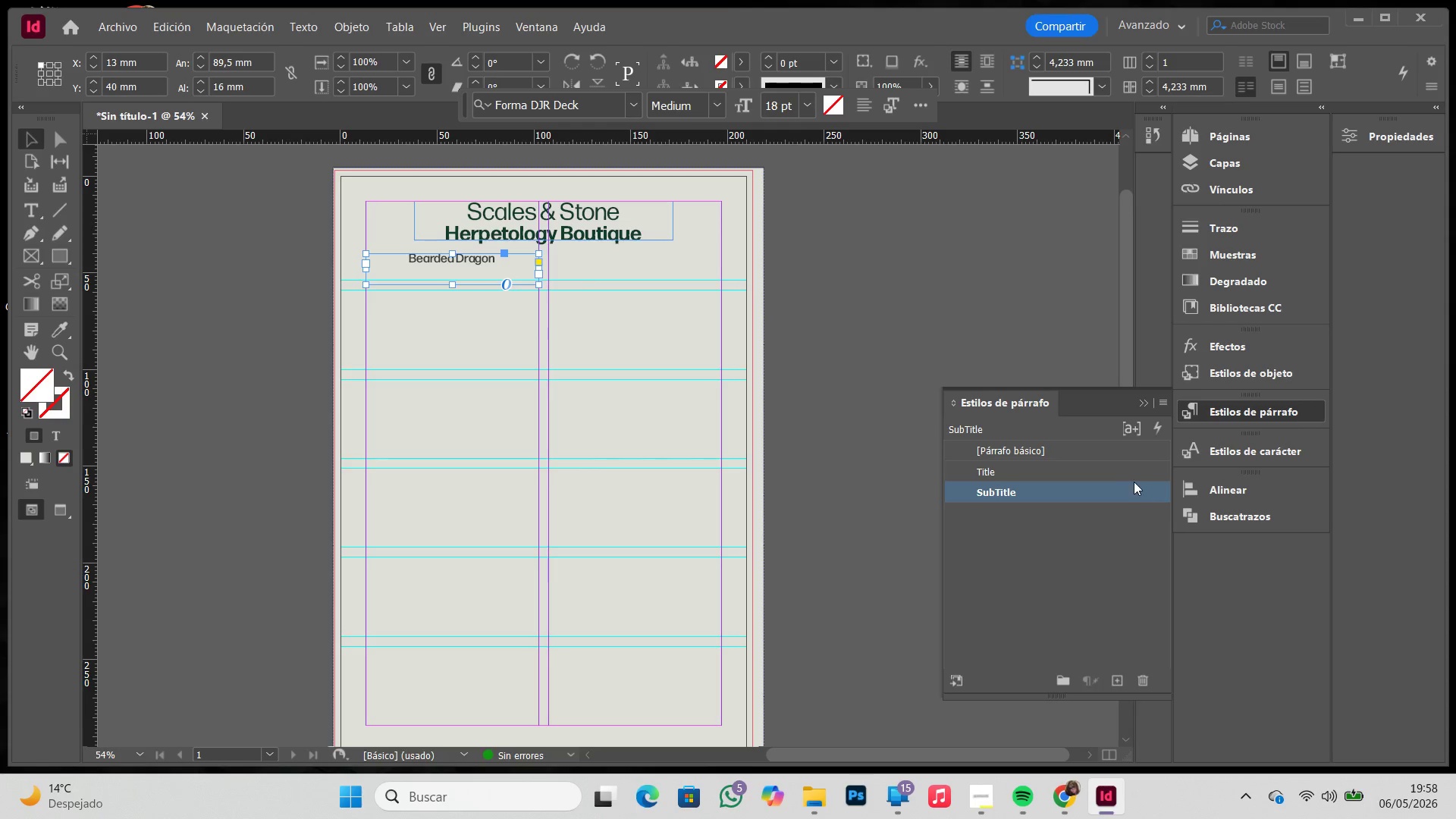 
double_click([1125, 489])
 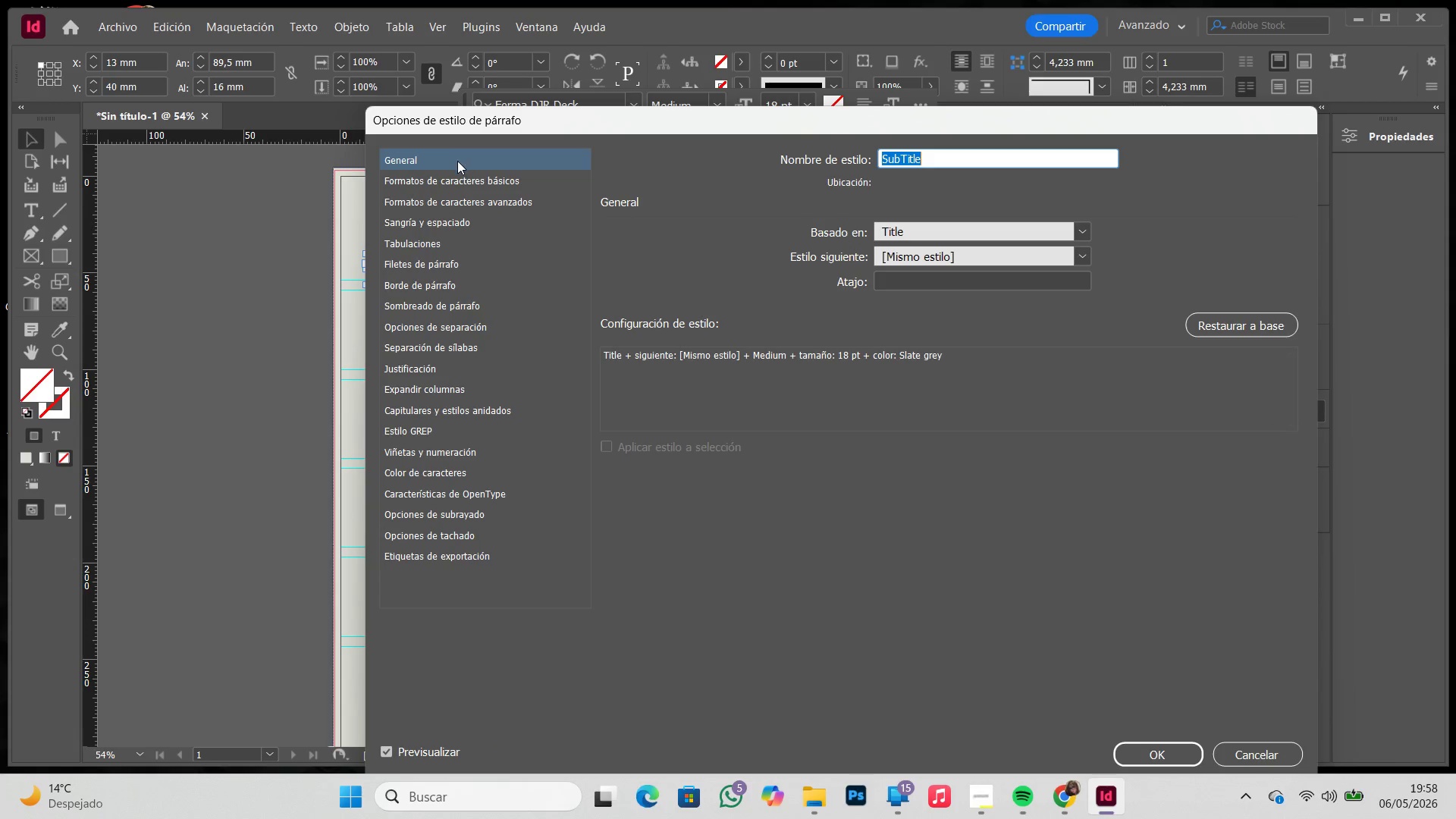 
left_click([453, 176])
 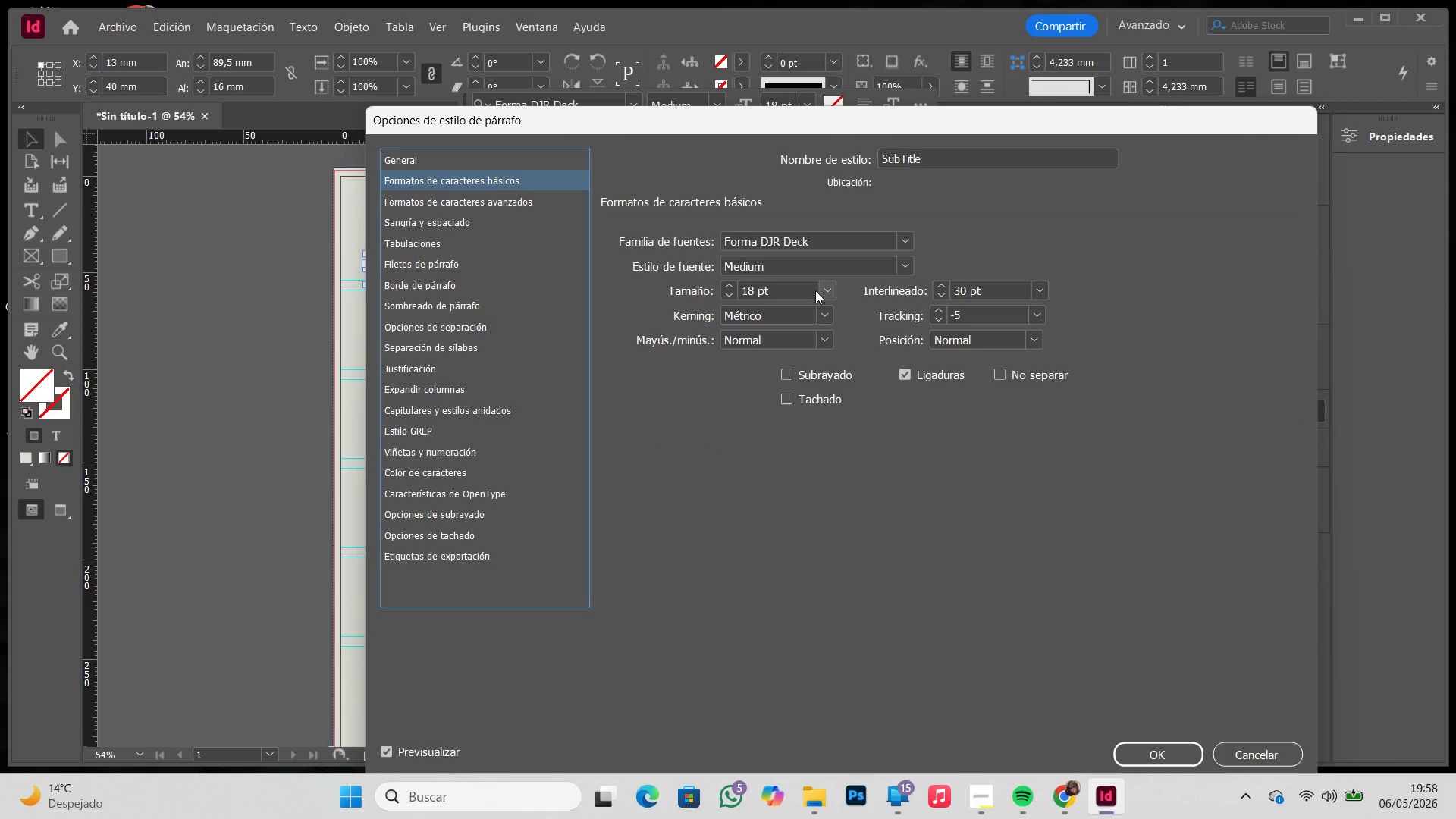 
left_click([823, 292])
 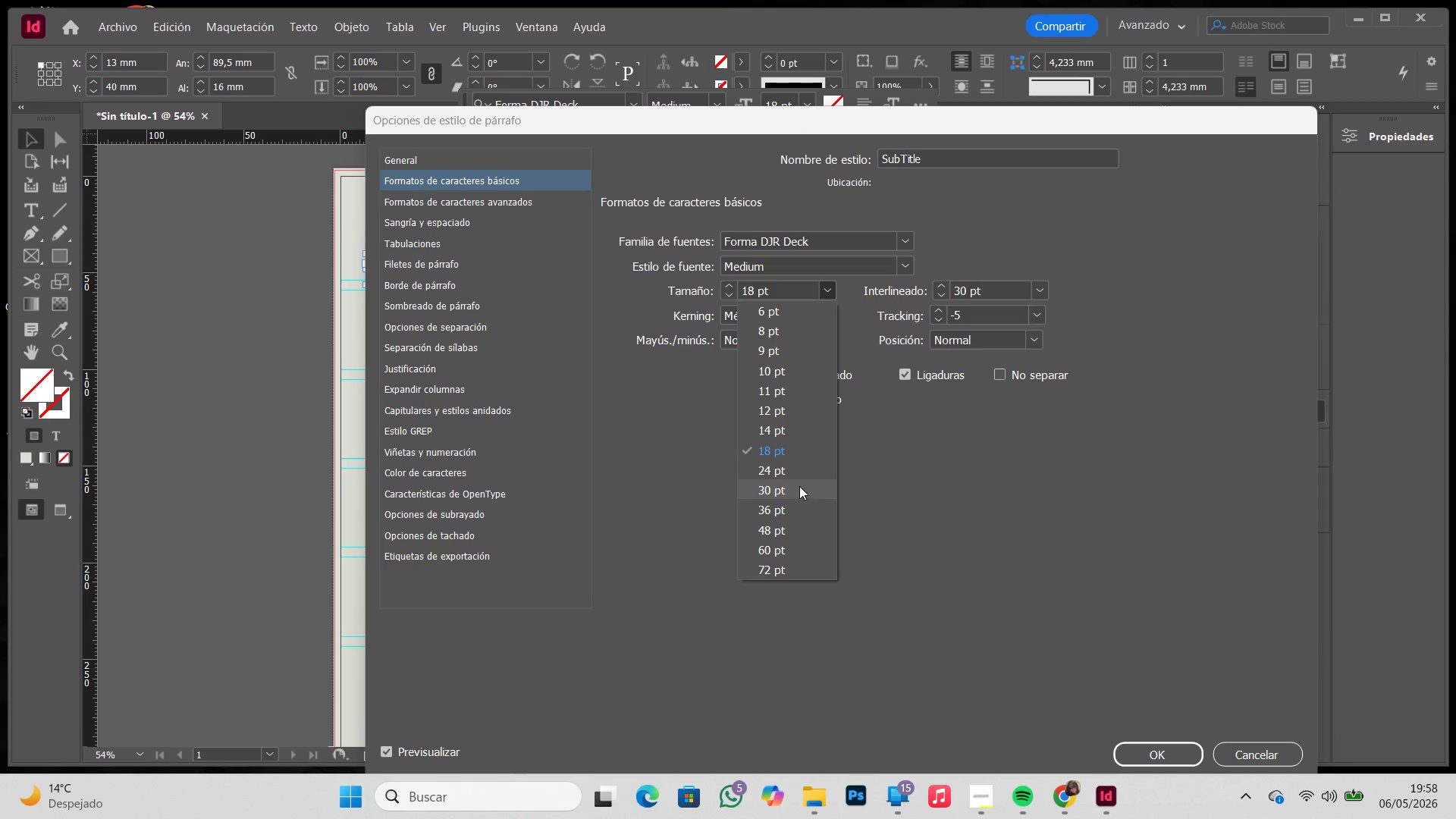 
left_click([802, 473])
 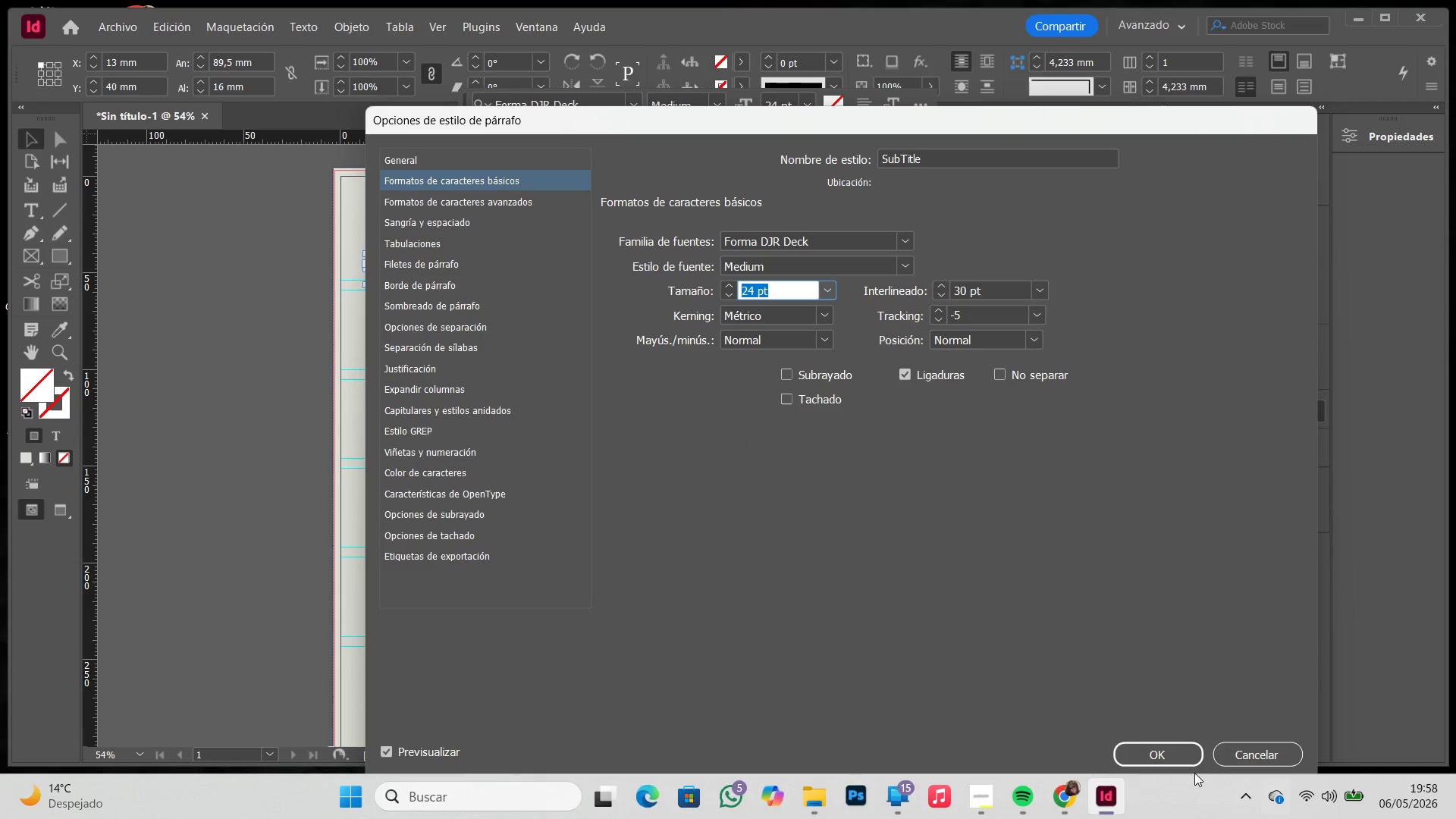 
left_click([1175, 741])
 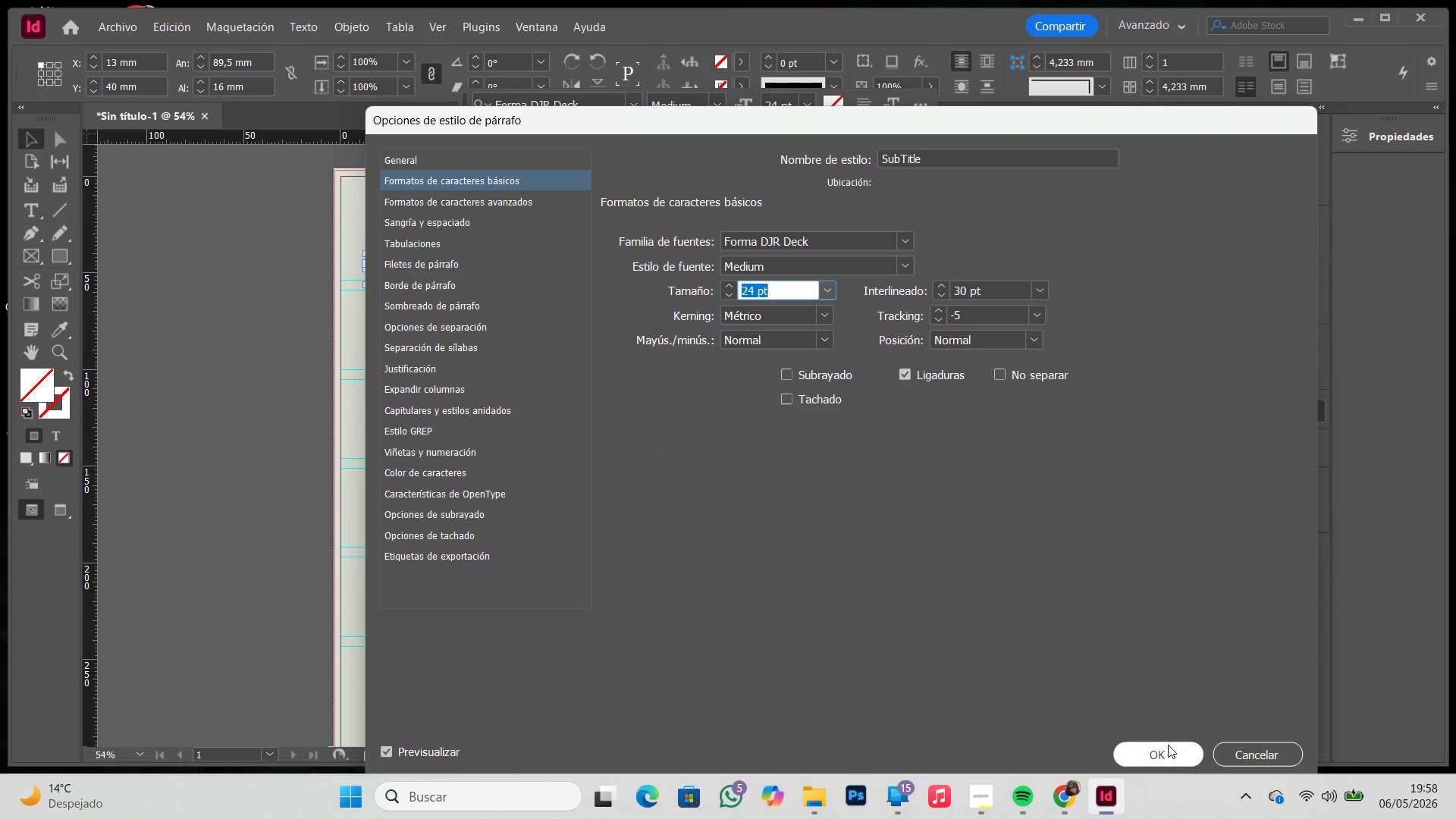 
left_click([1169, 754])
 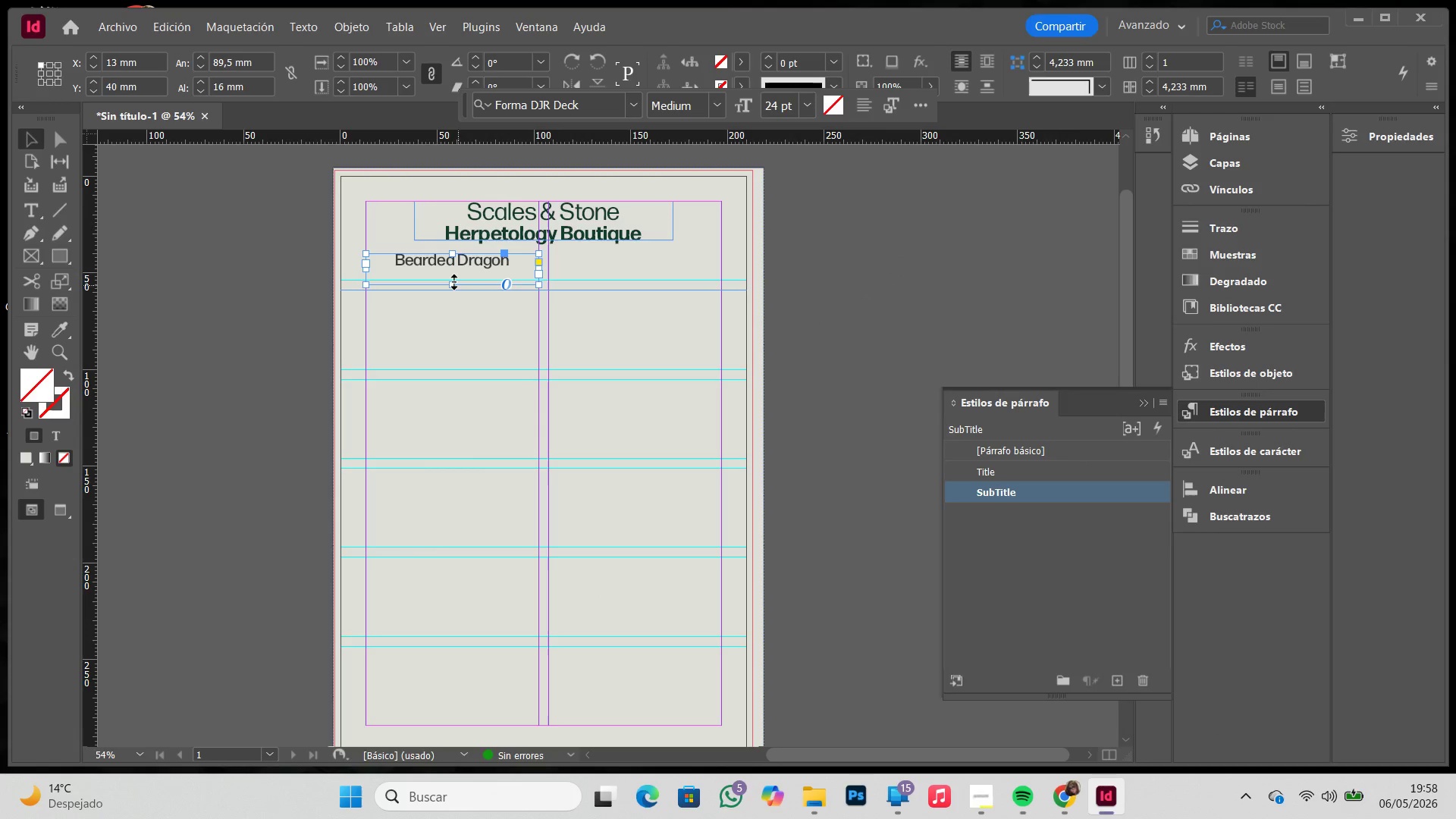 
double_click([453, 282])
 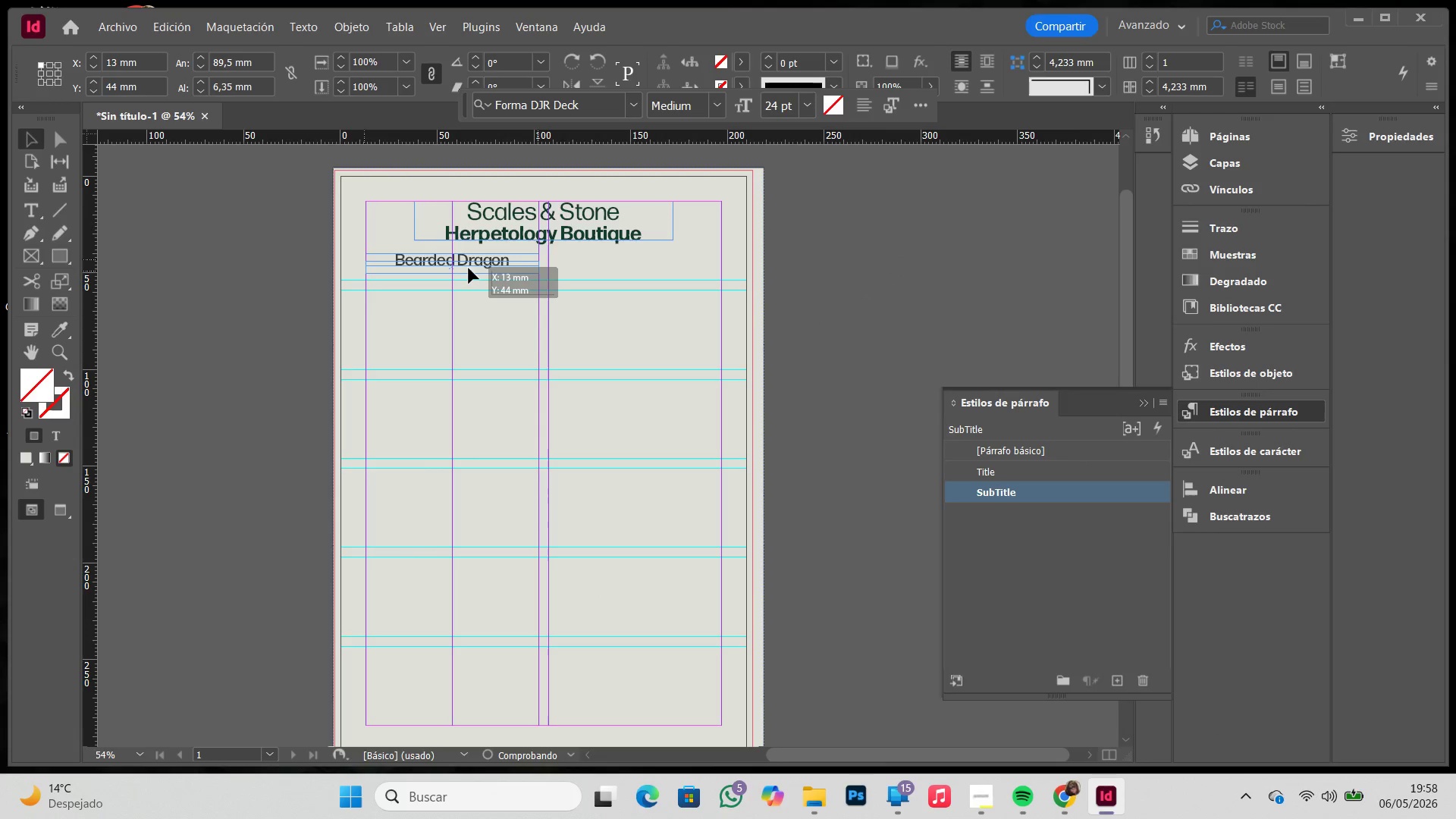 
hold_key(key=ShiftLeft, duration=1.61)
 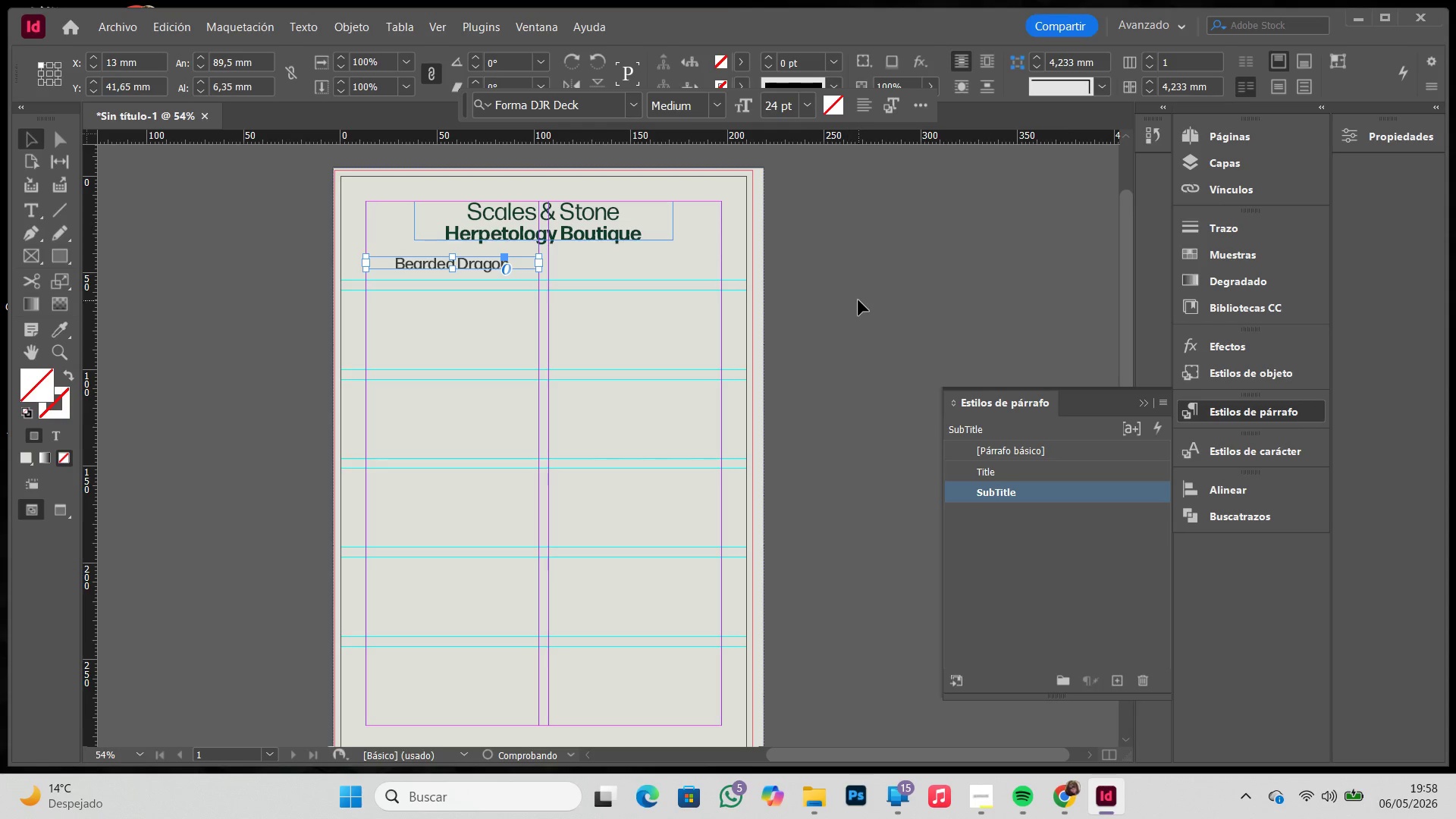 
left_click([858, 300])
 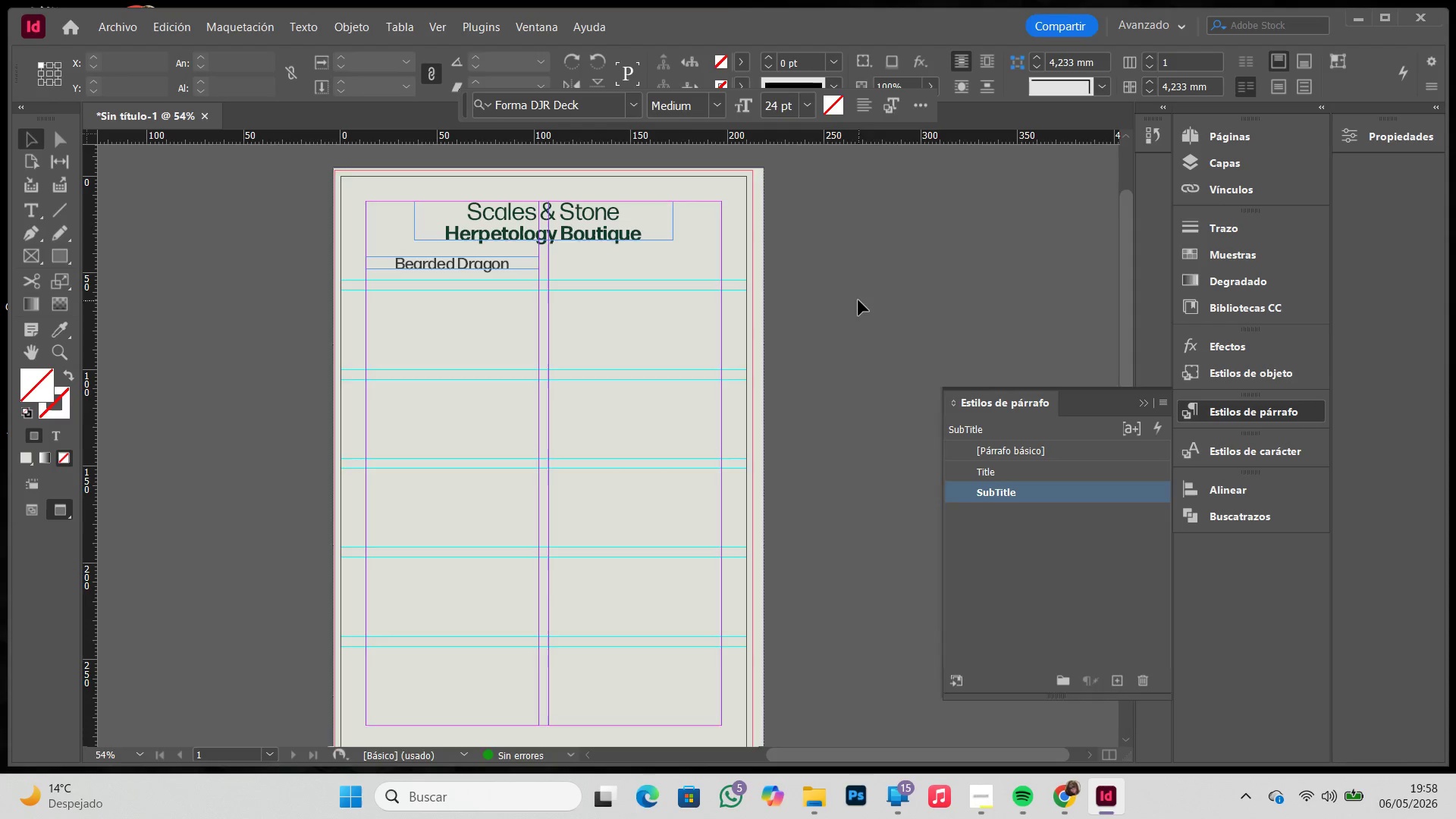 
type(ww)
 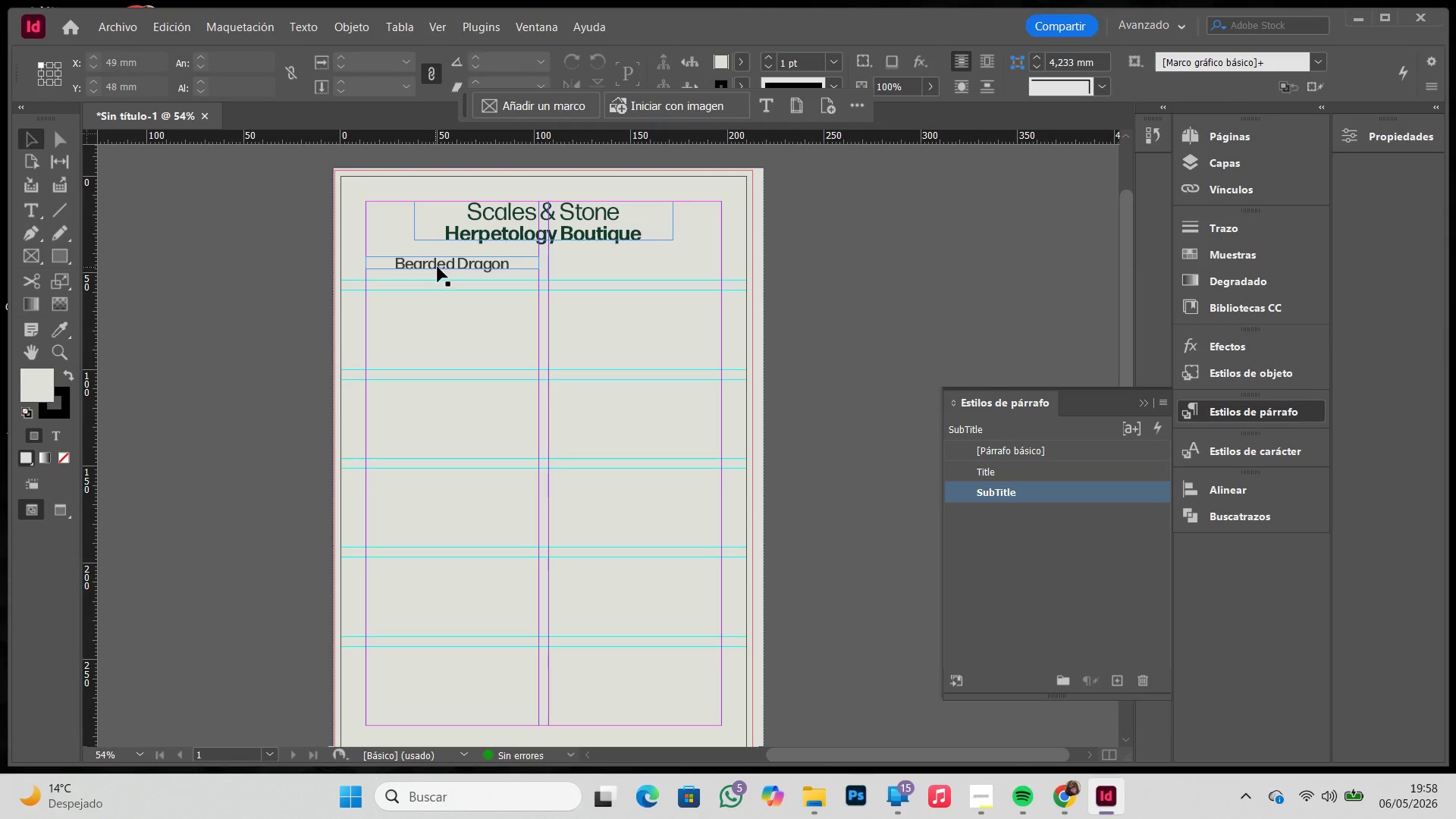 
left_click_drag(start_coordinate=[439, 262], to_coordinate=[440, 268])
 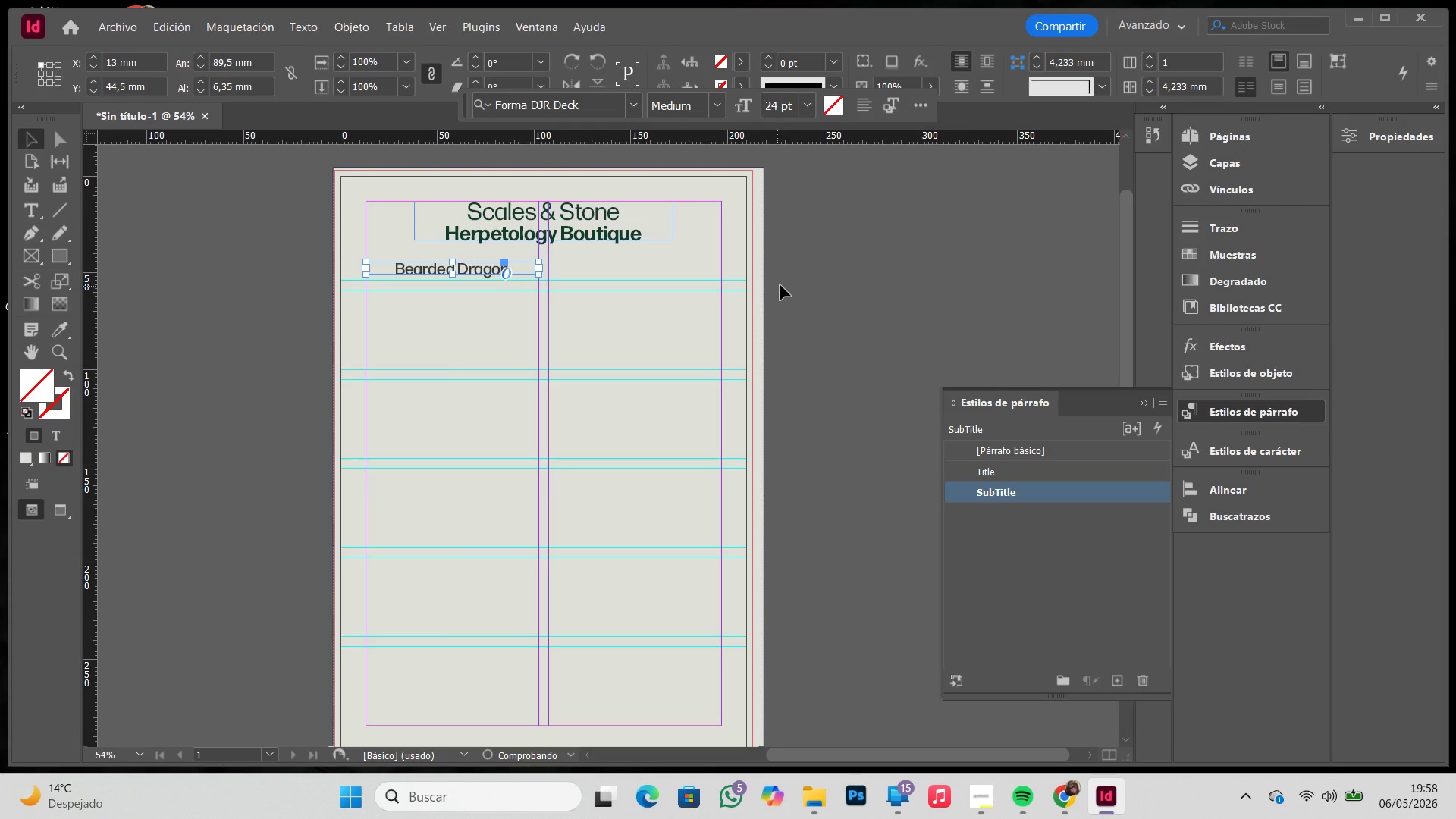 
hold_key(key=ShiftLeft, duration=0.55)
 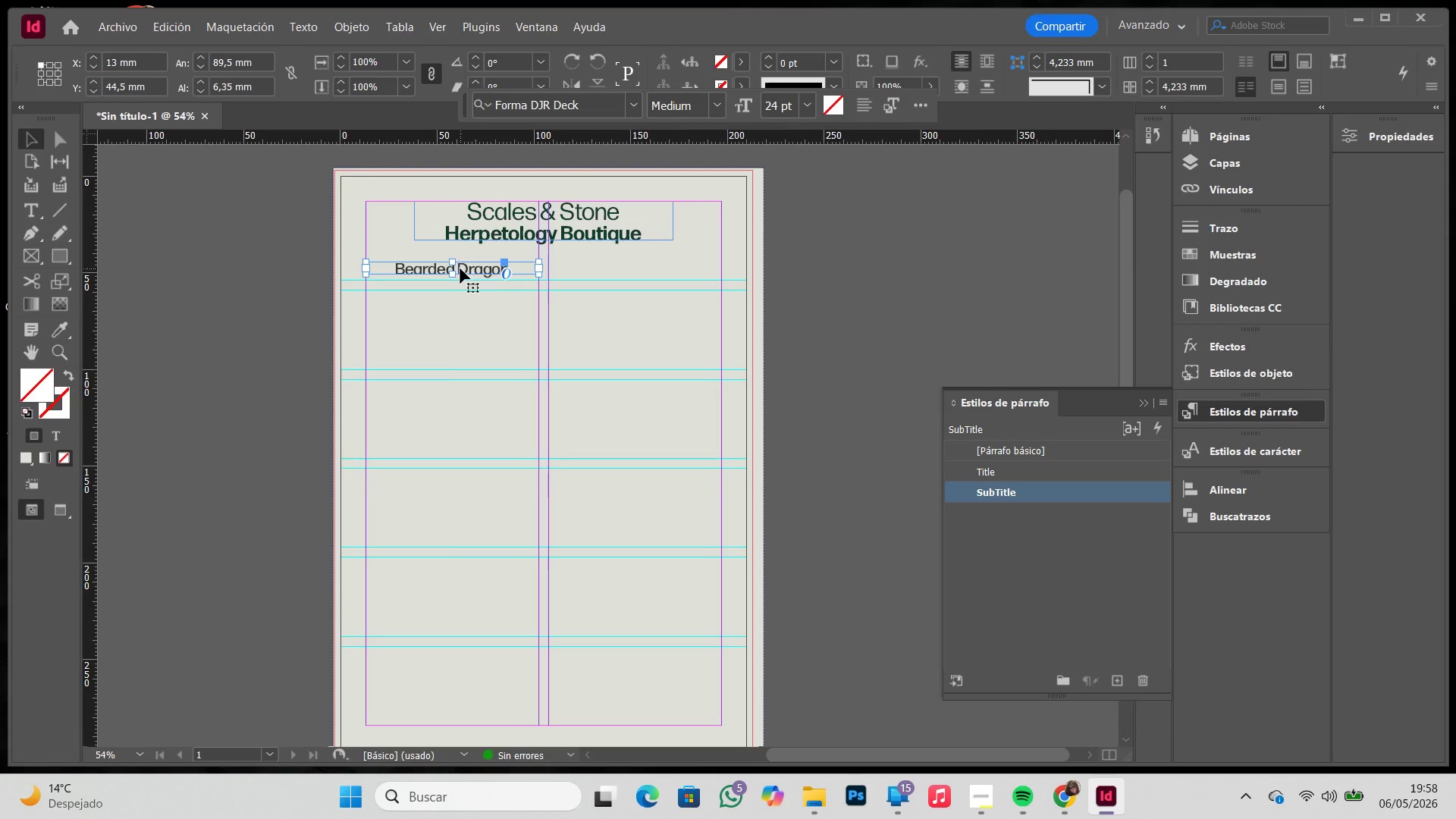 
key(Control+C)
 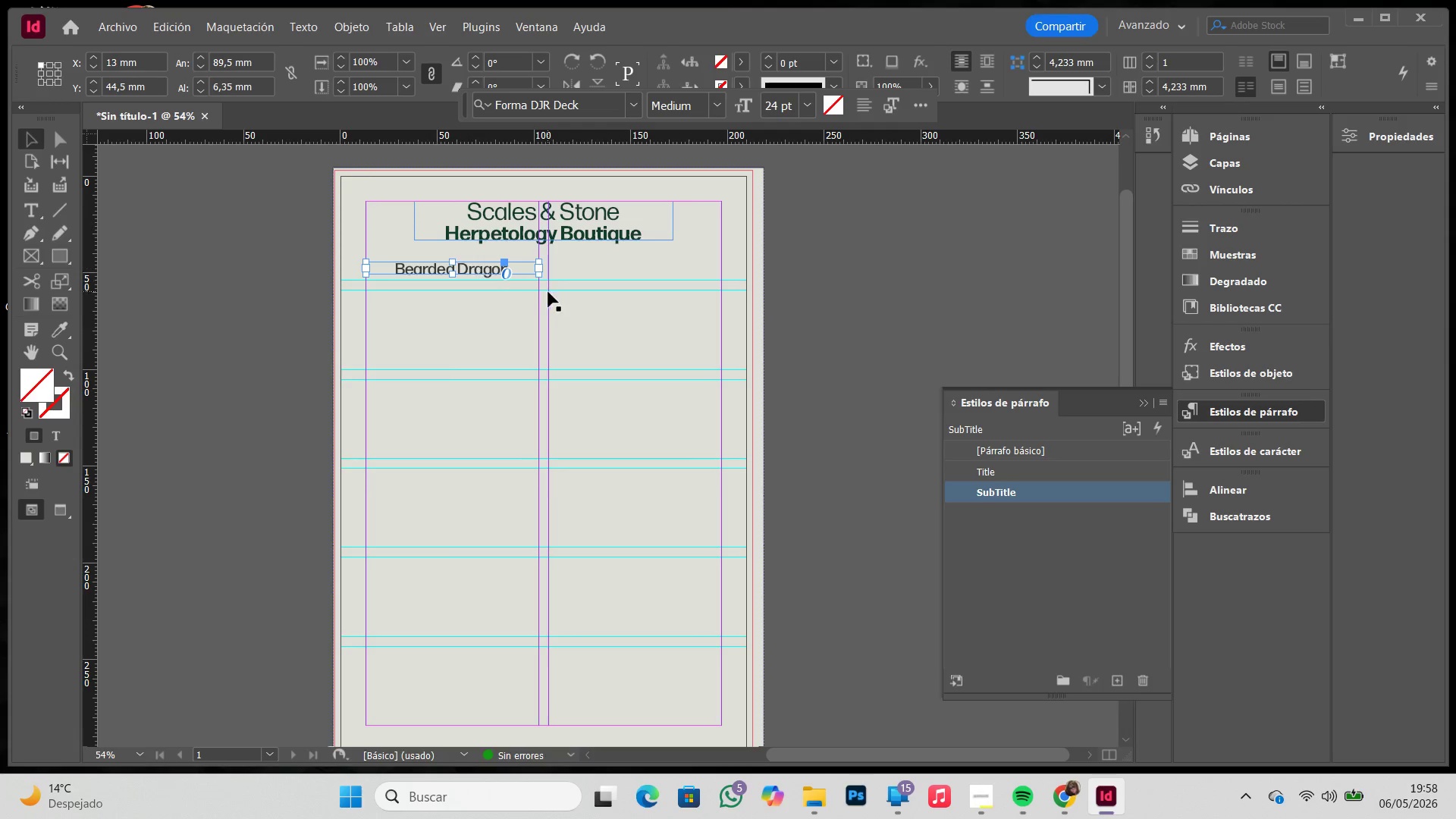 
key(Control+V)
 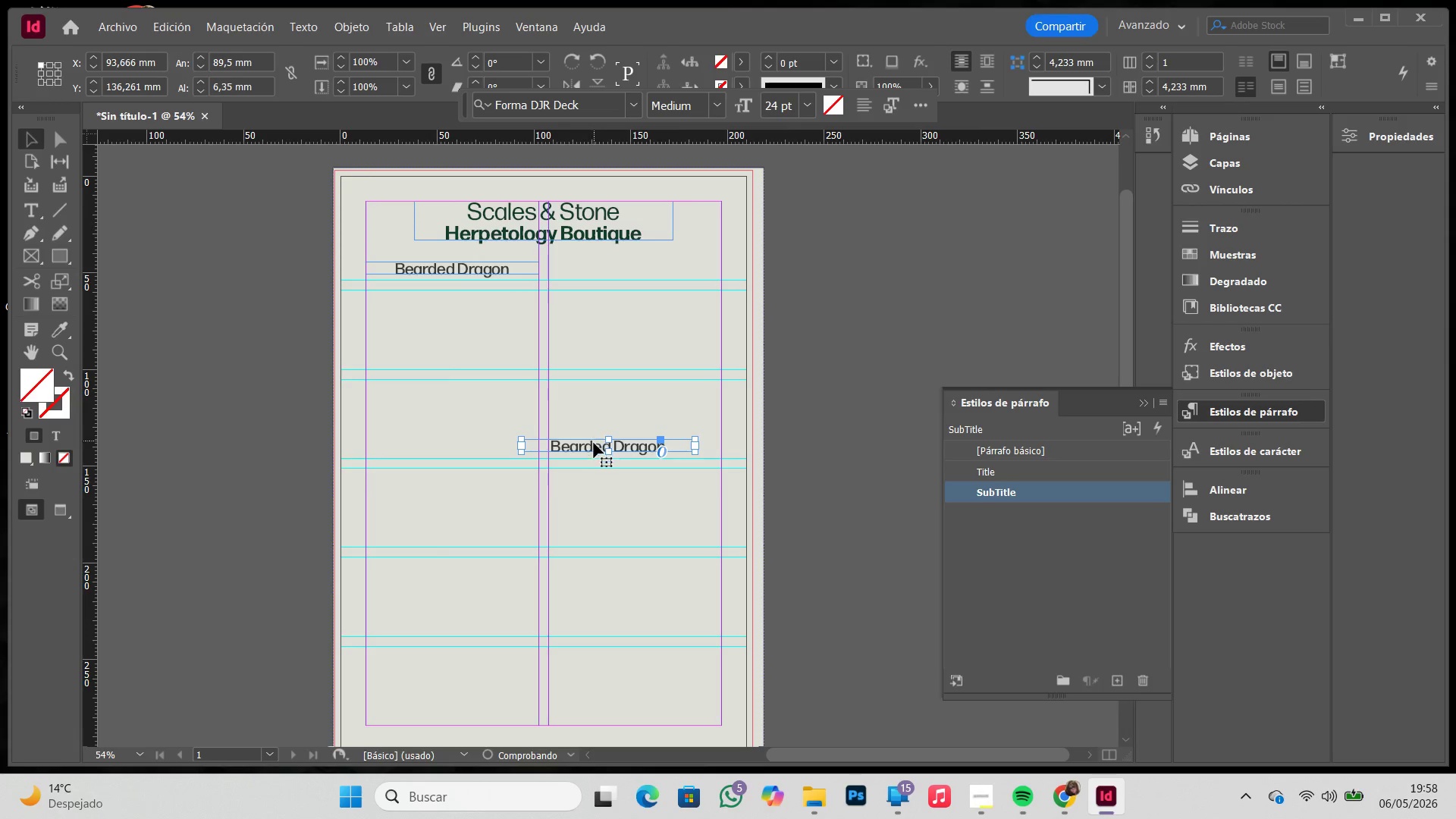 
left_click_drag(start_coordinate=[594, 444], to_coordinate=[623, 268])
 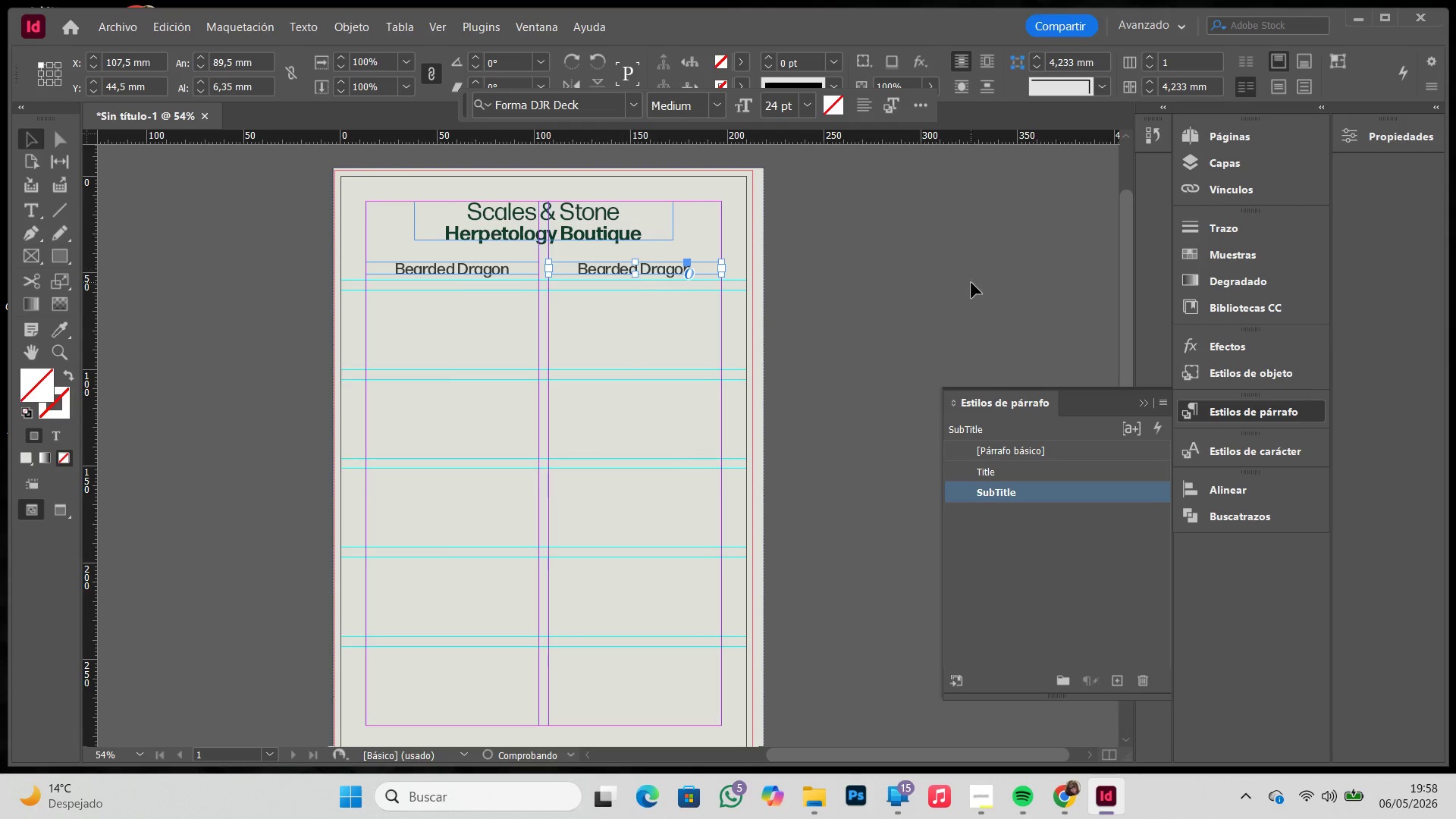 
left_click([970, 284])
 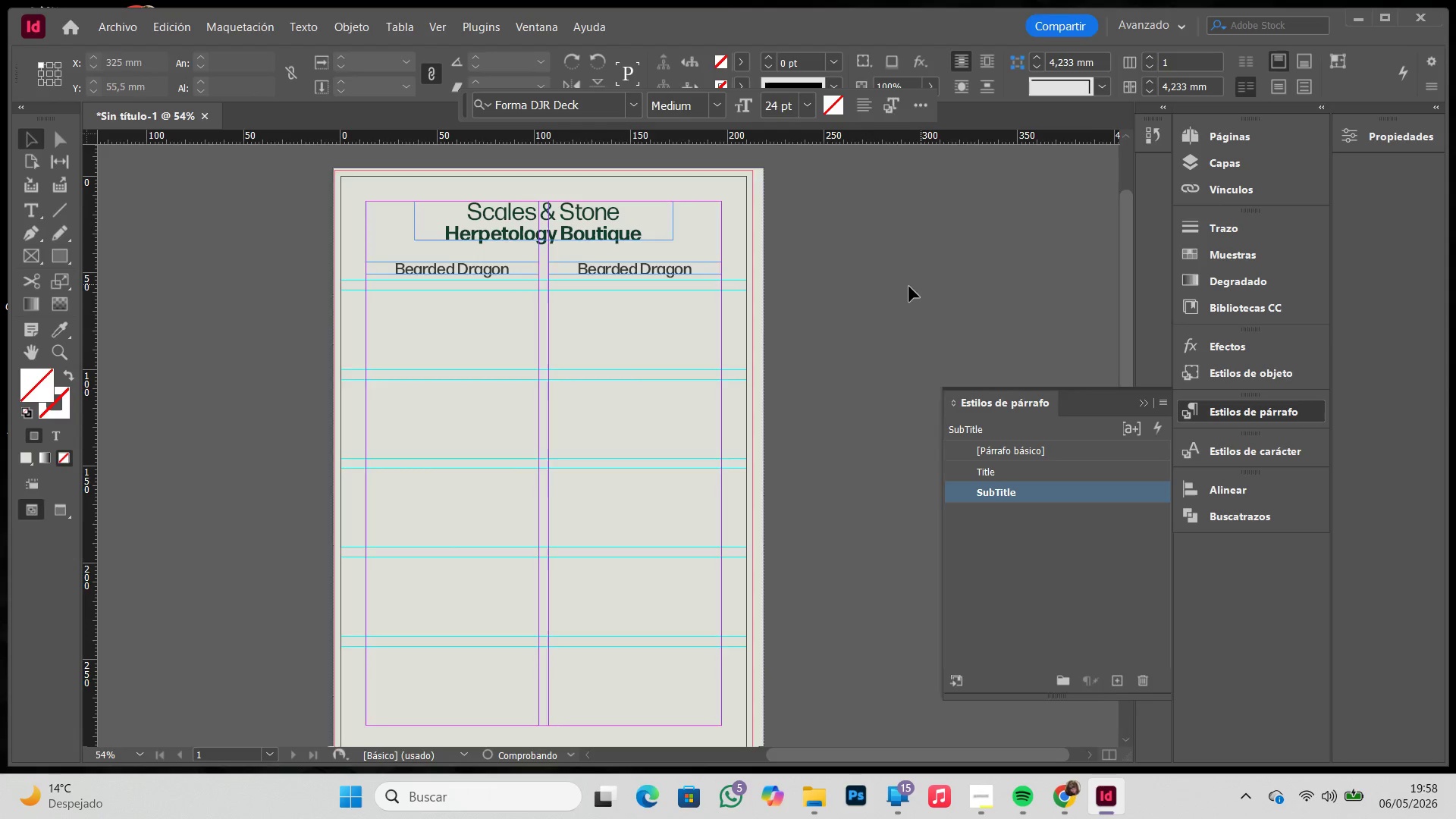 
type(ww)
 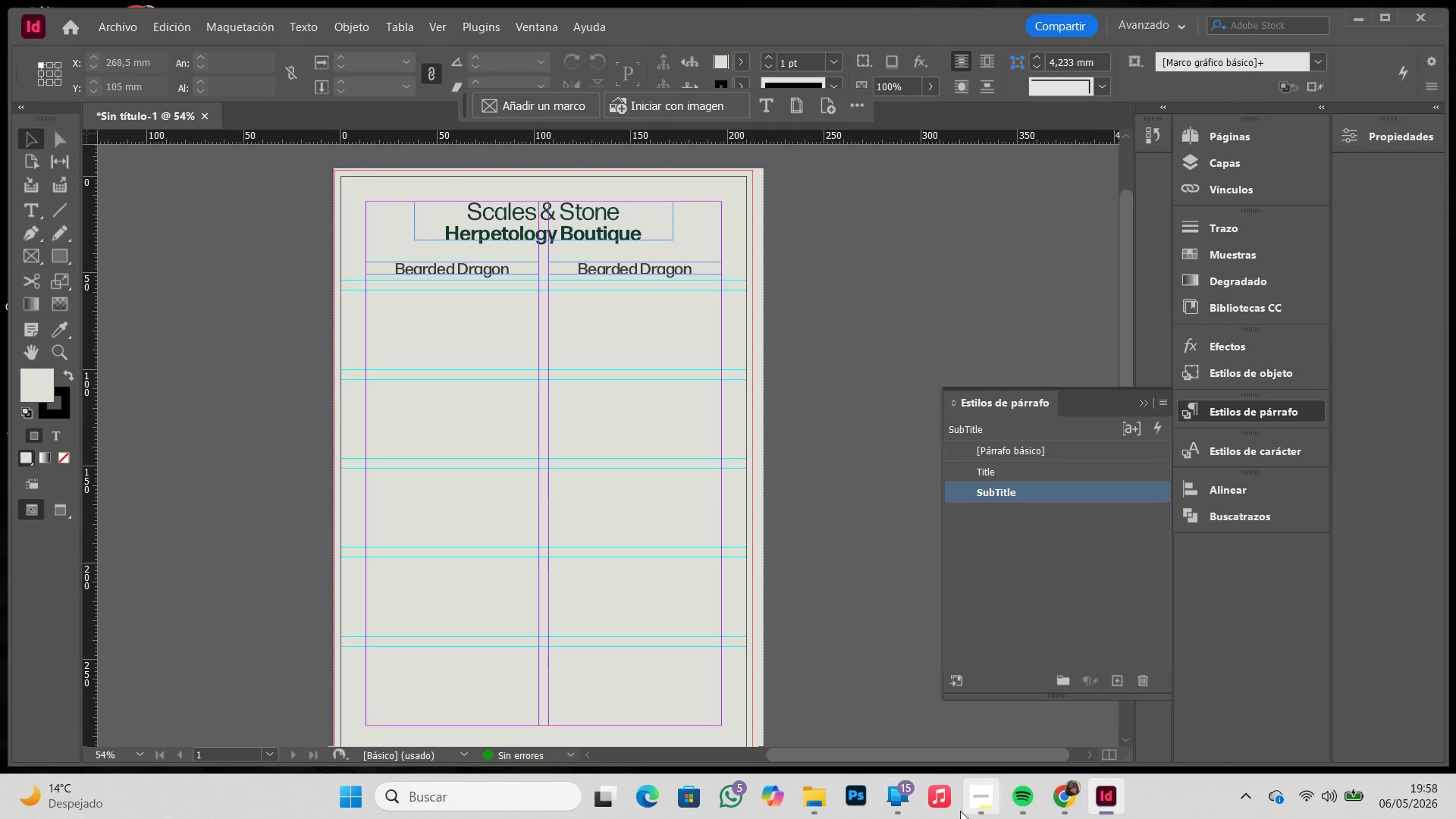 
left_click([960, 808])